 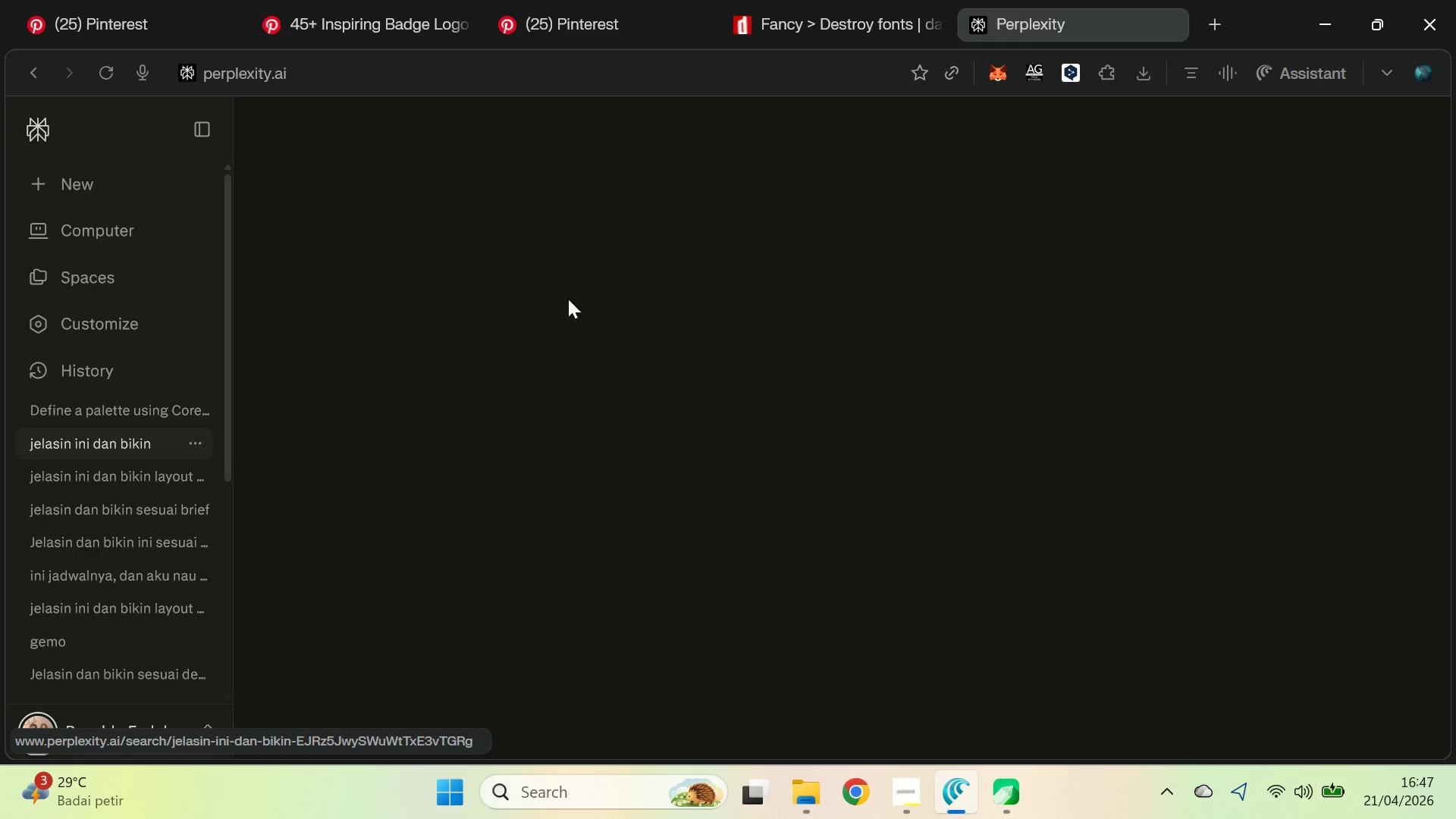 
left_click([197, 129])
 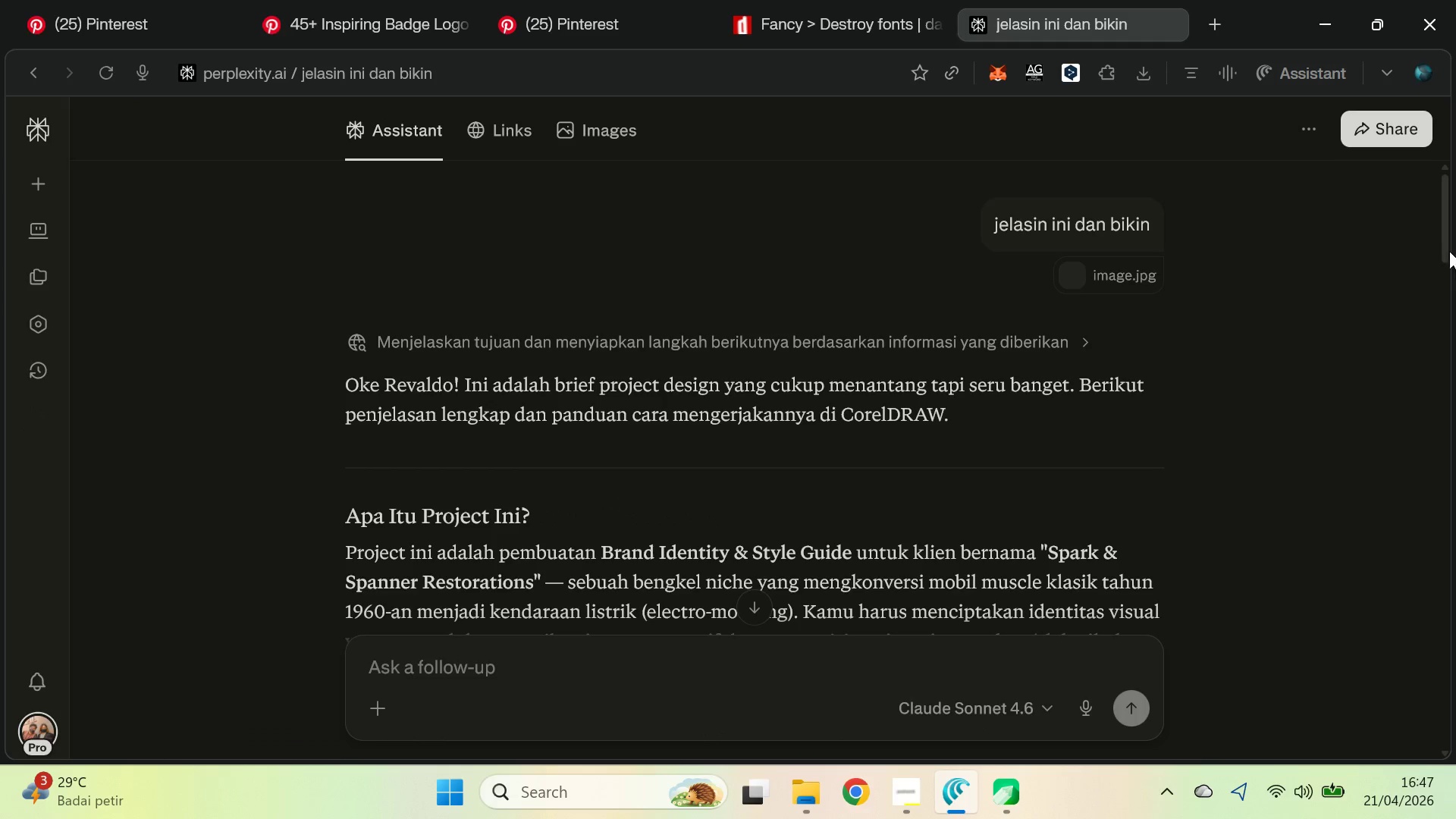 
left_click_drag(start_coordinate=[1443, 217], to_coordinate=[1455, 403])
 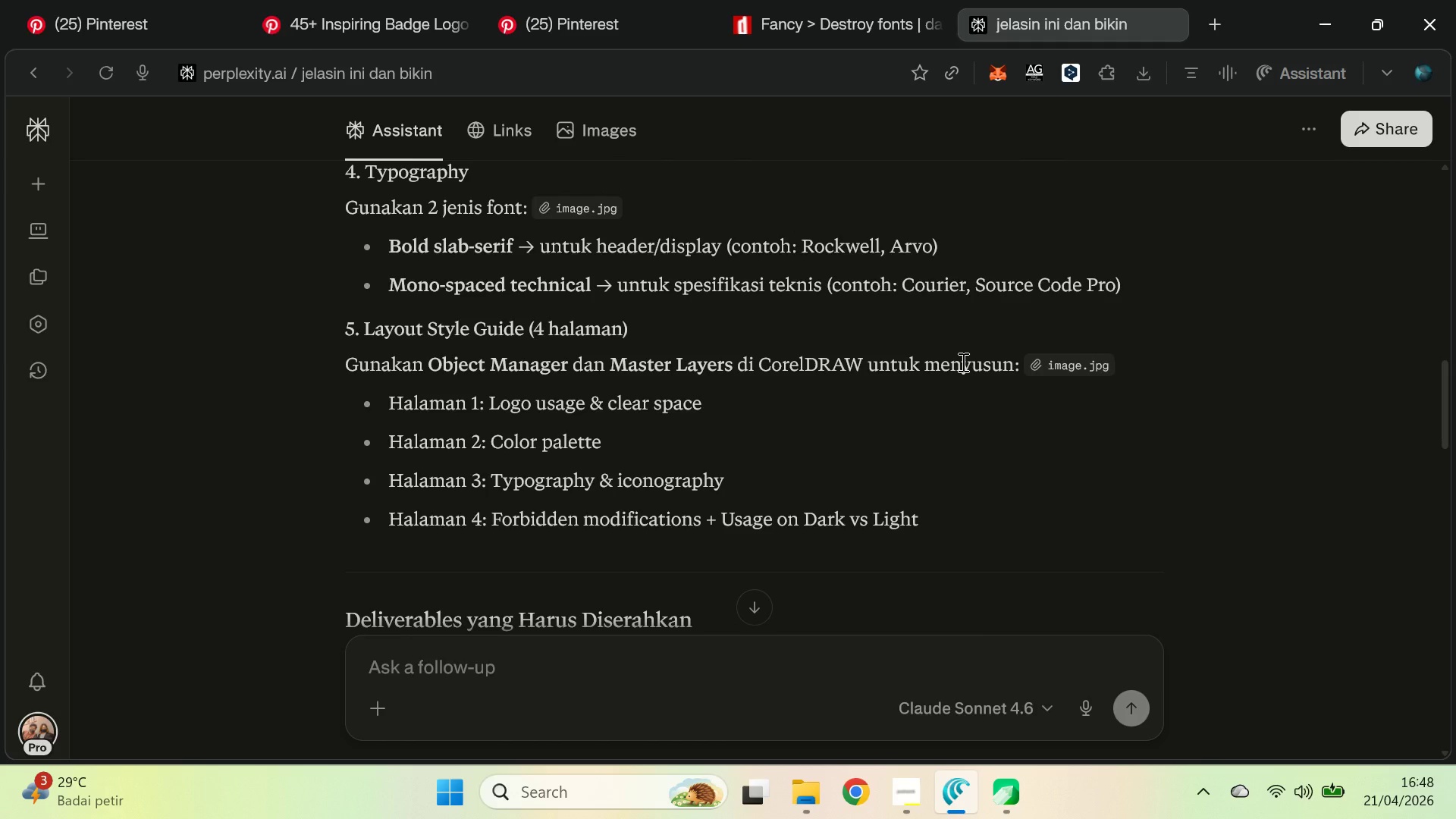 
key(Alt+AltLeft)
 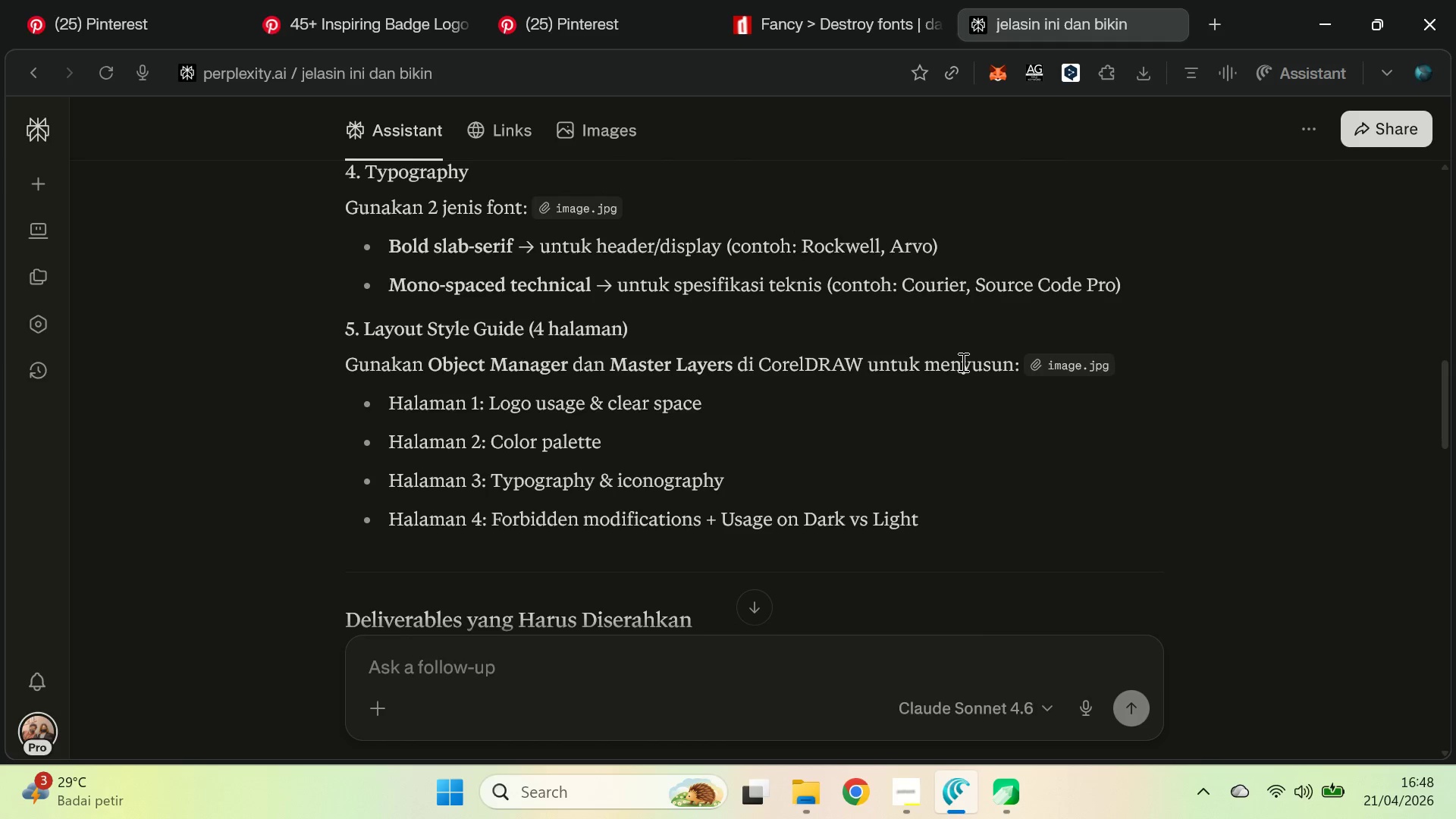 
key(Alt+Tab)